 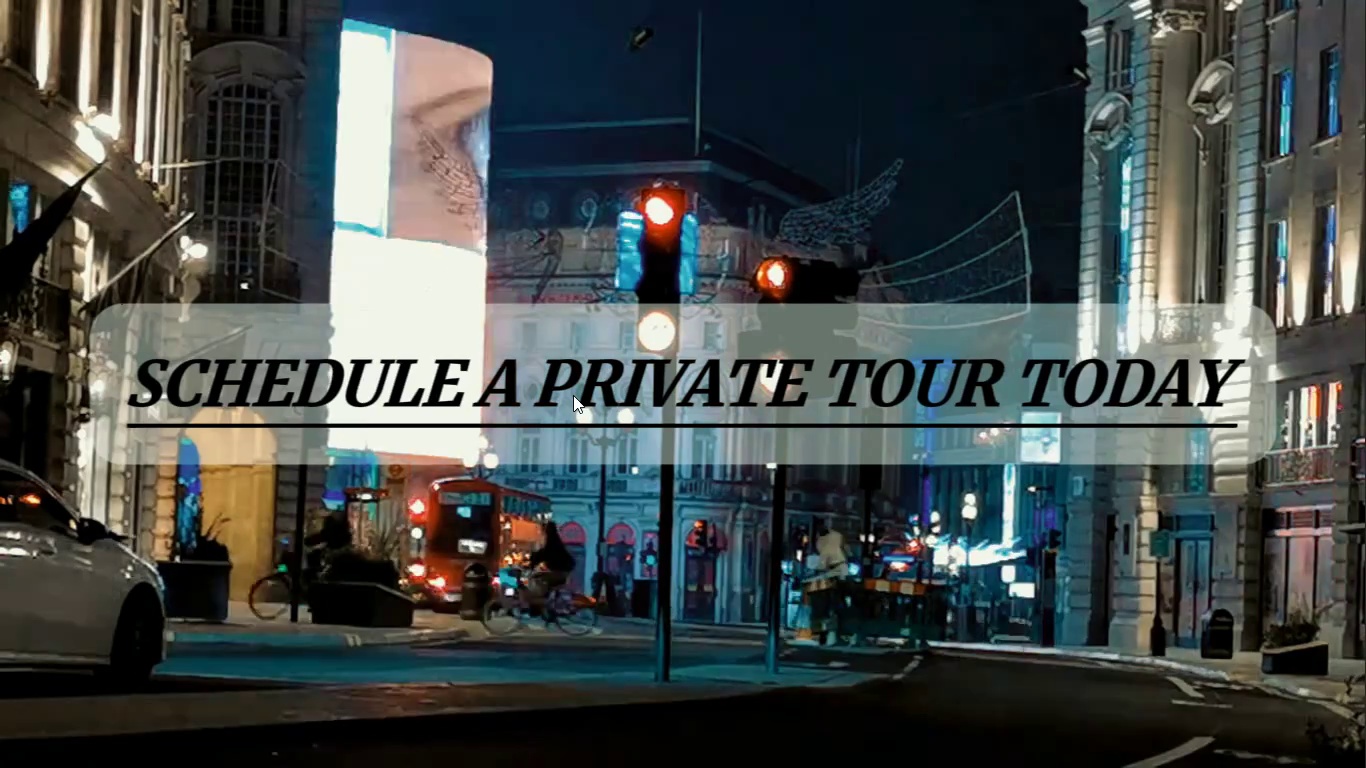 
key(Escape)
 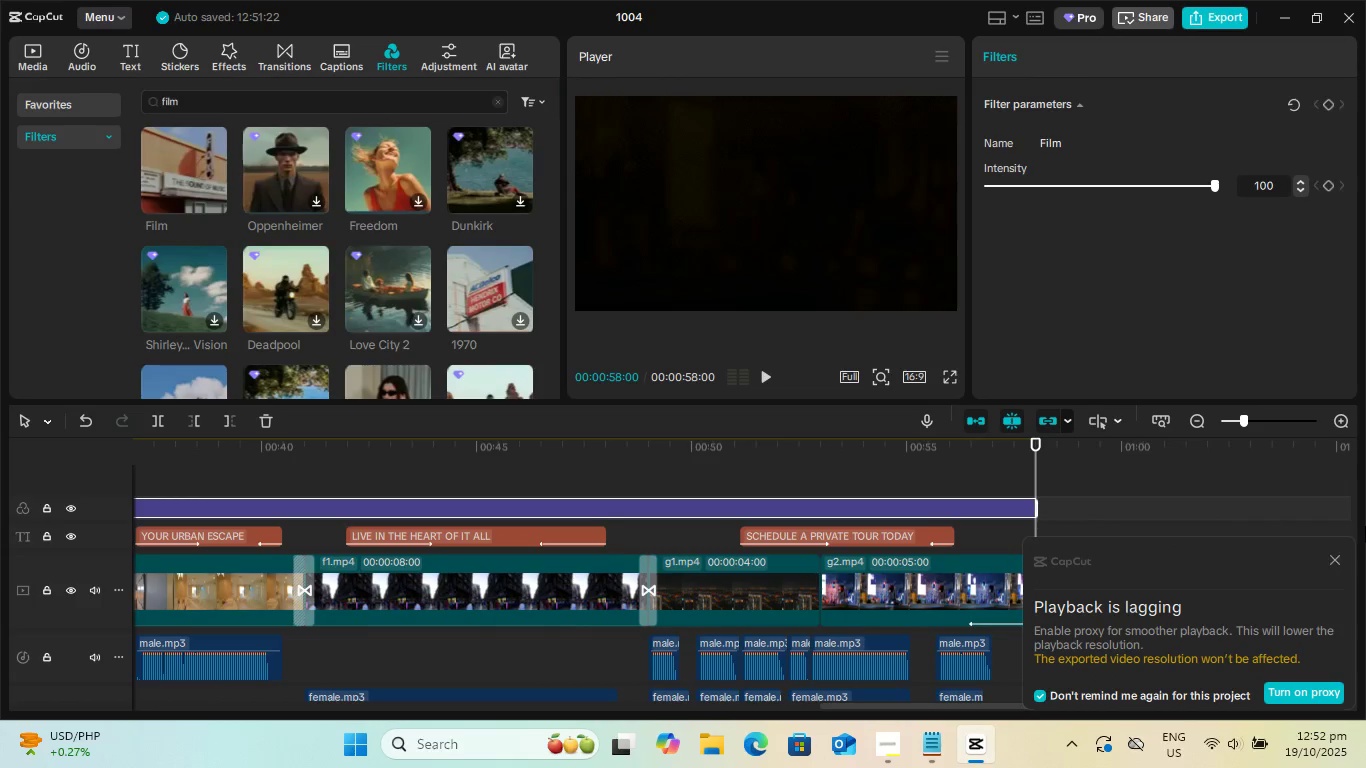 
left_click([1335, 562])
 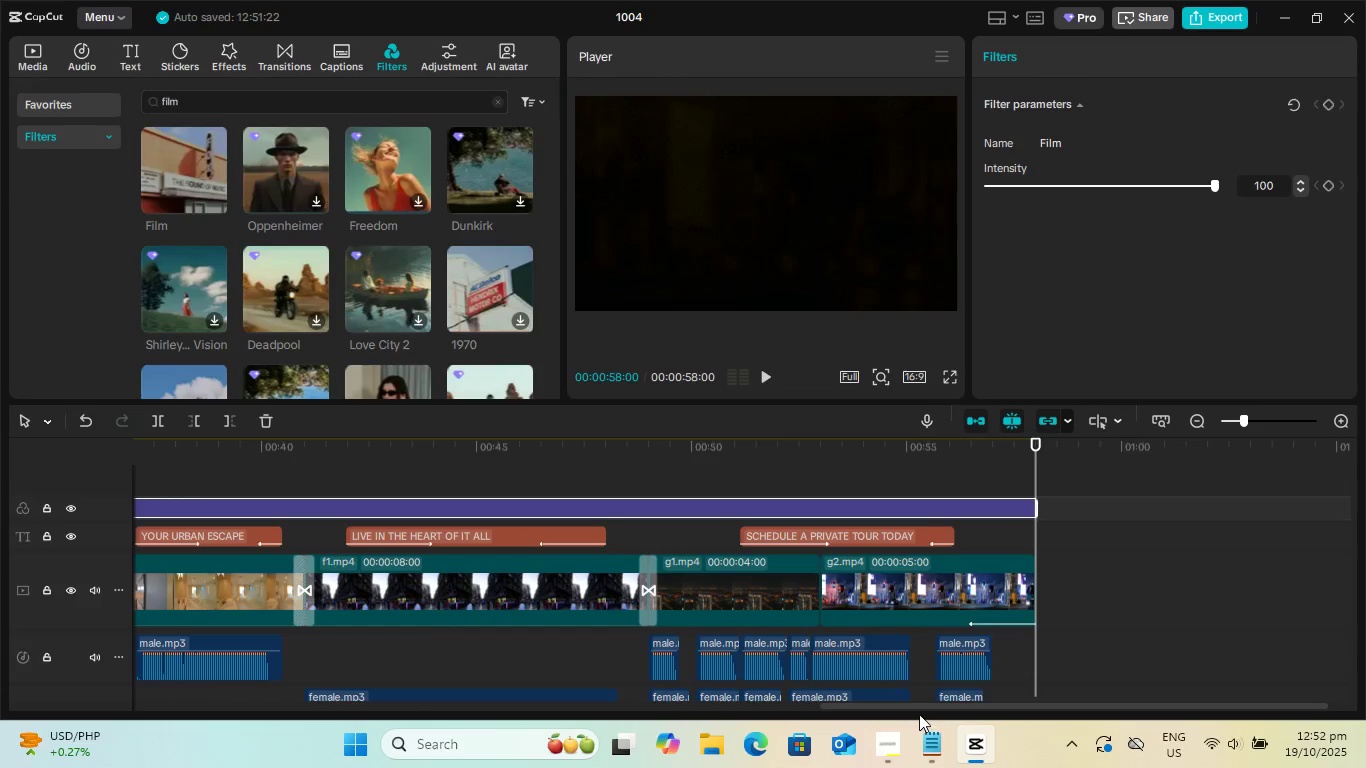 
left_click_drag(start_coordinate=[918, 706], to_coordinate=[74, 703])
 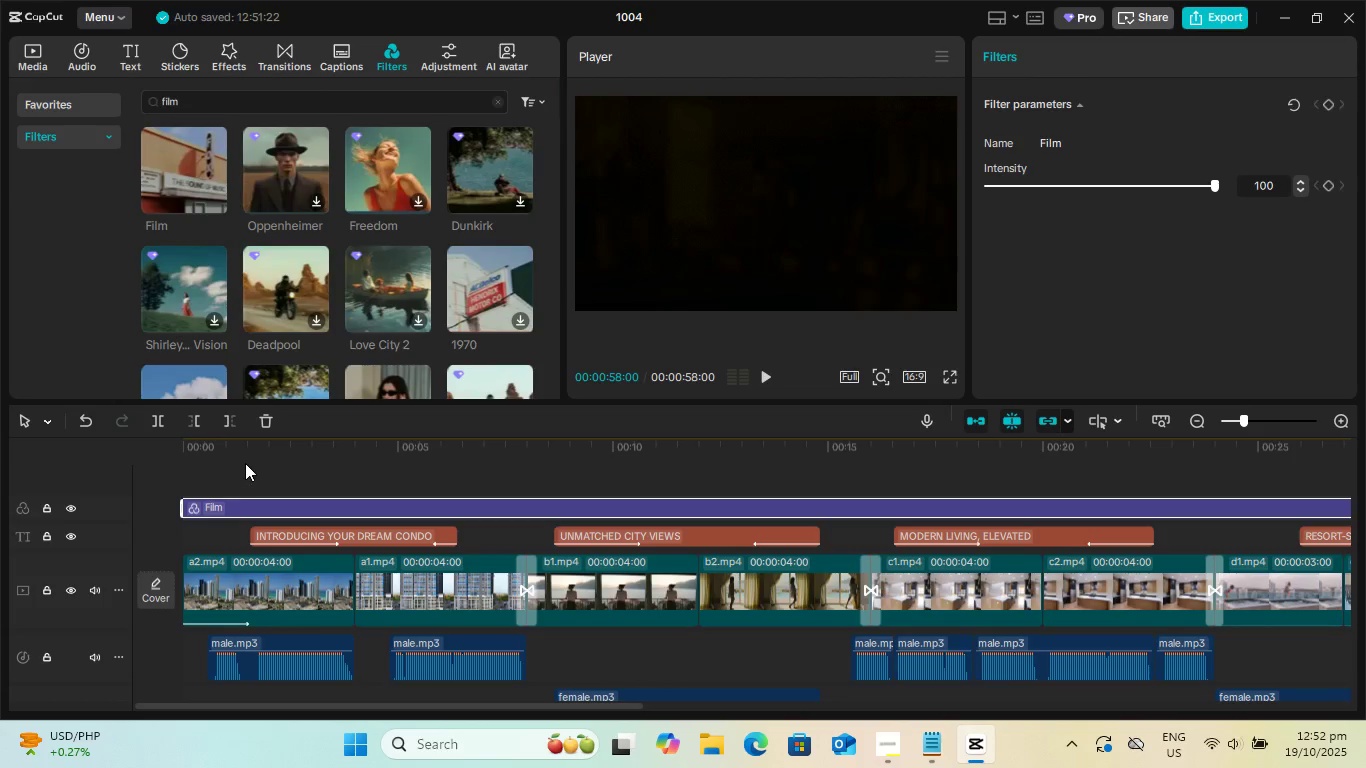 
left_click_drag(start_coordinate=[245, 450], to_coordinate=[126, 445])
 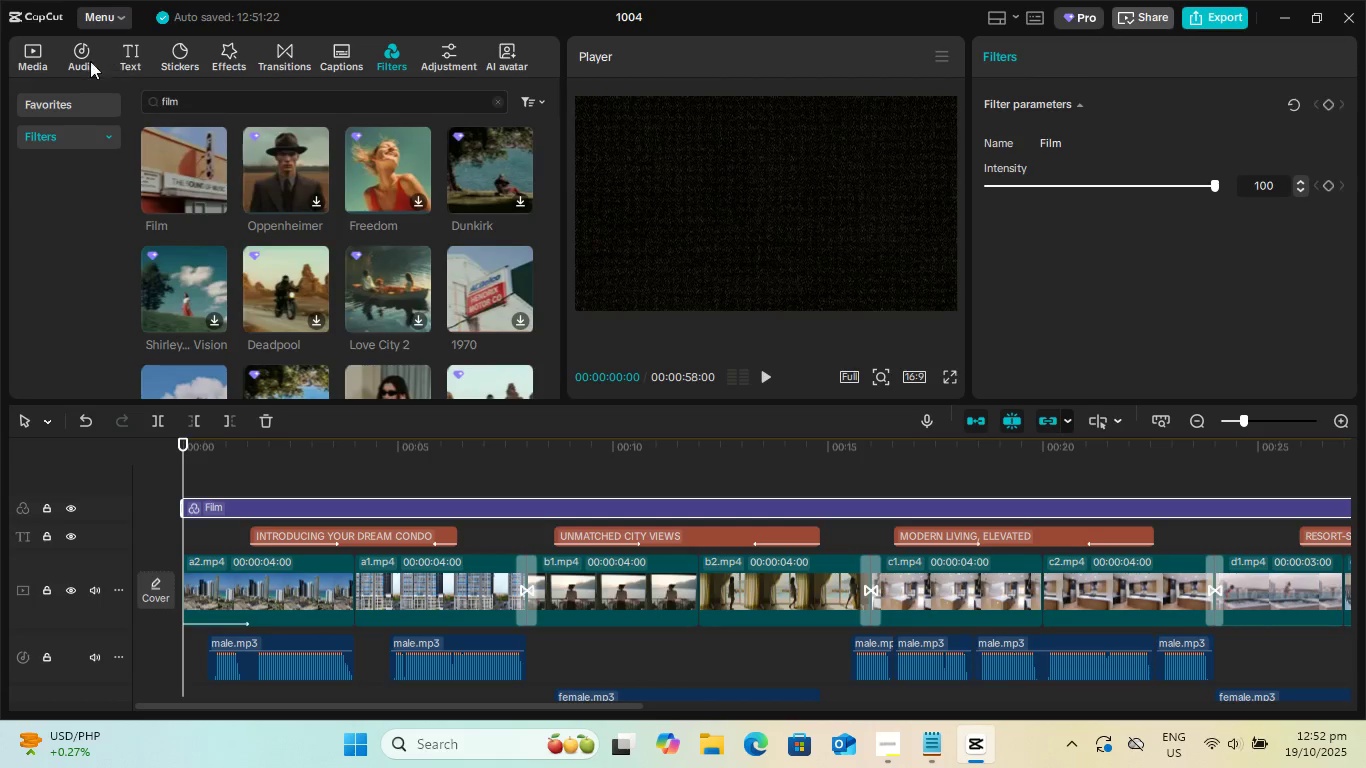 
left_click([84, 60])
 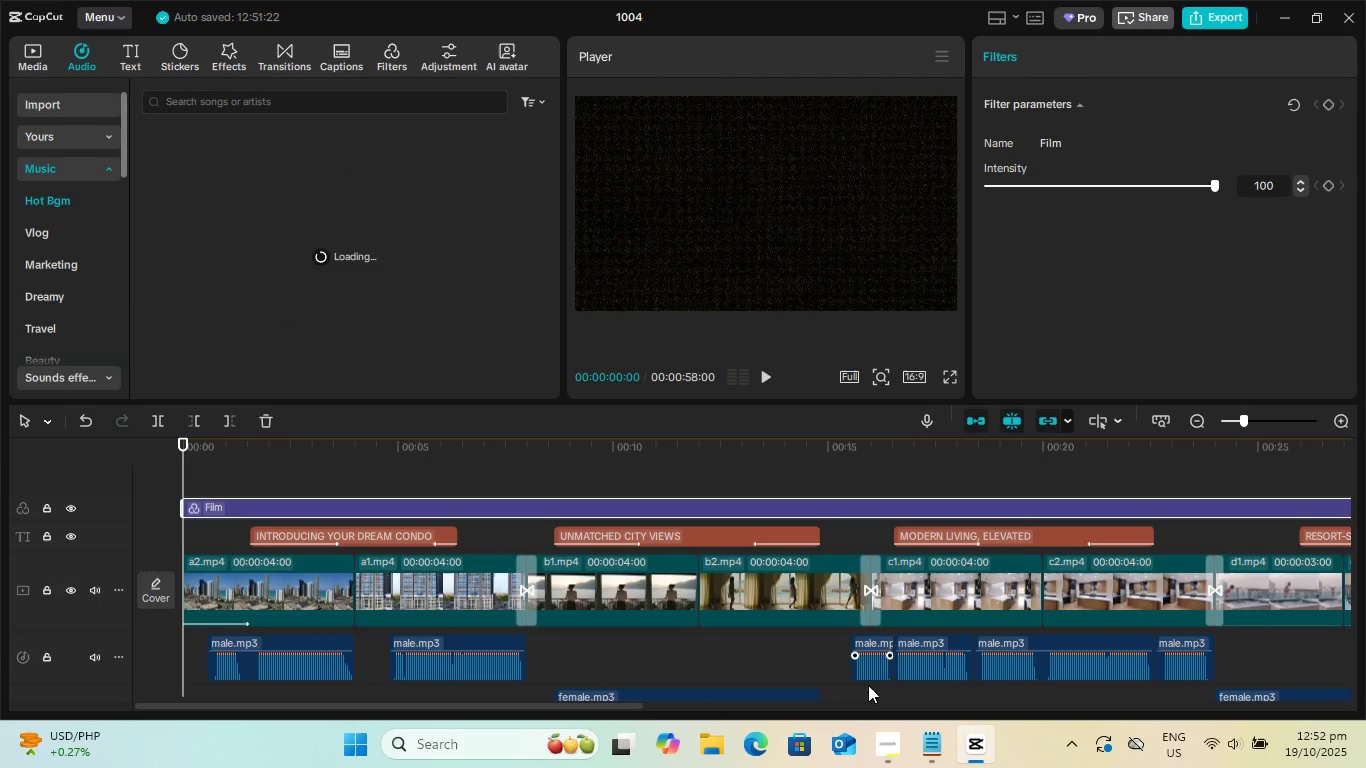 
left_click([891, 739])